 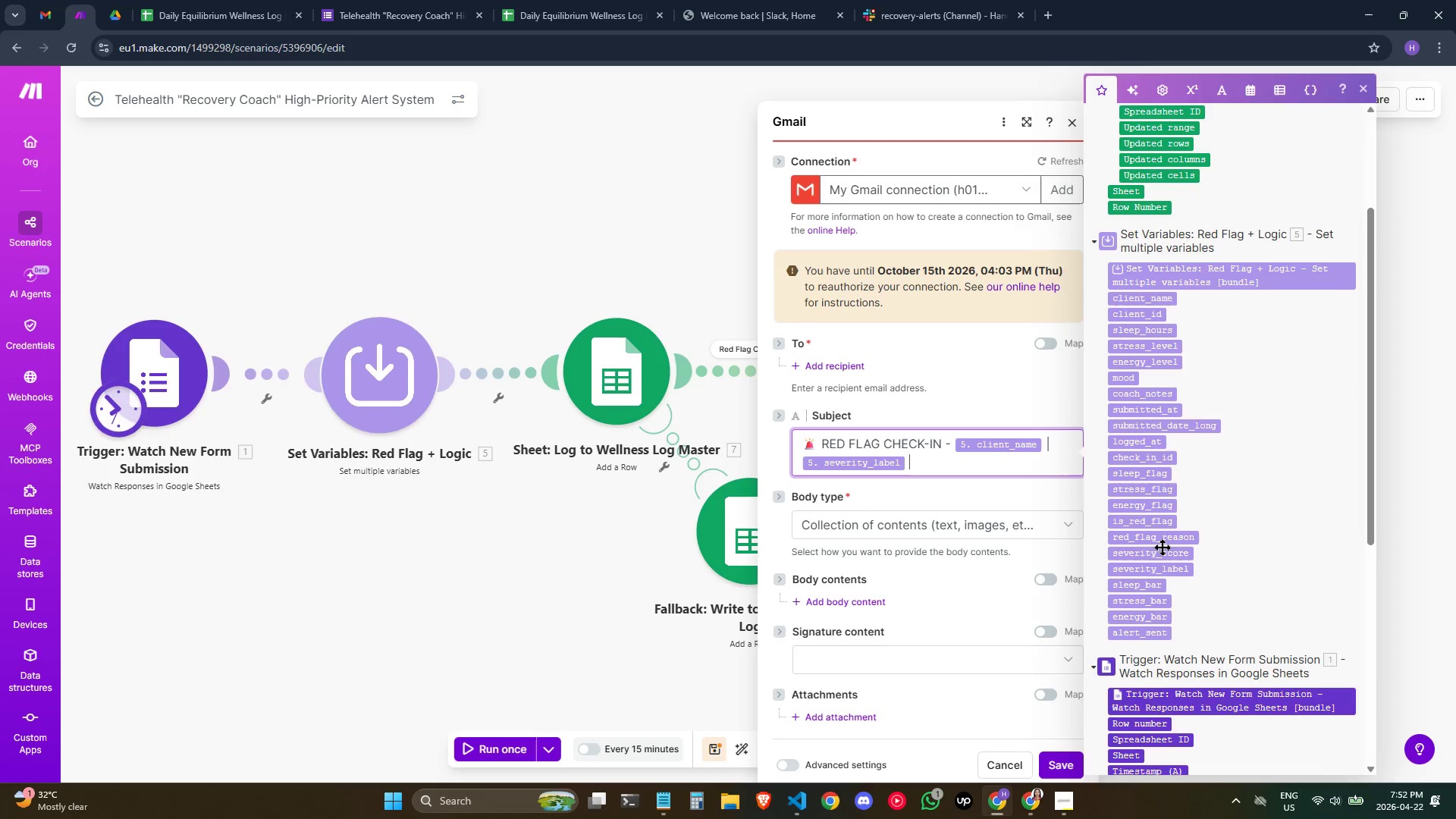 
key(Shift+Backslash)
 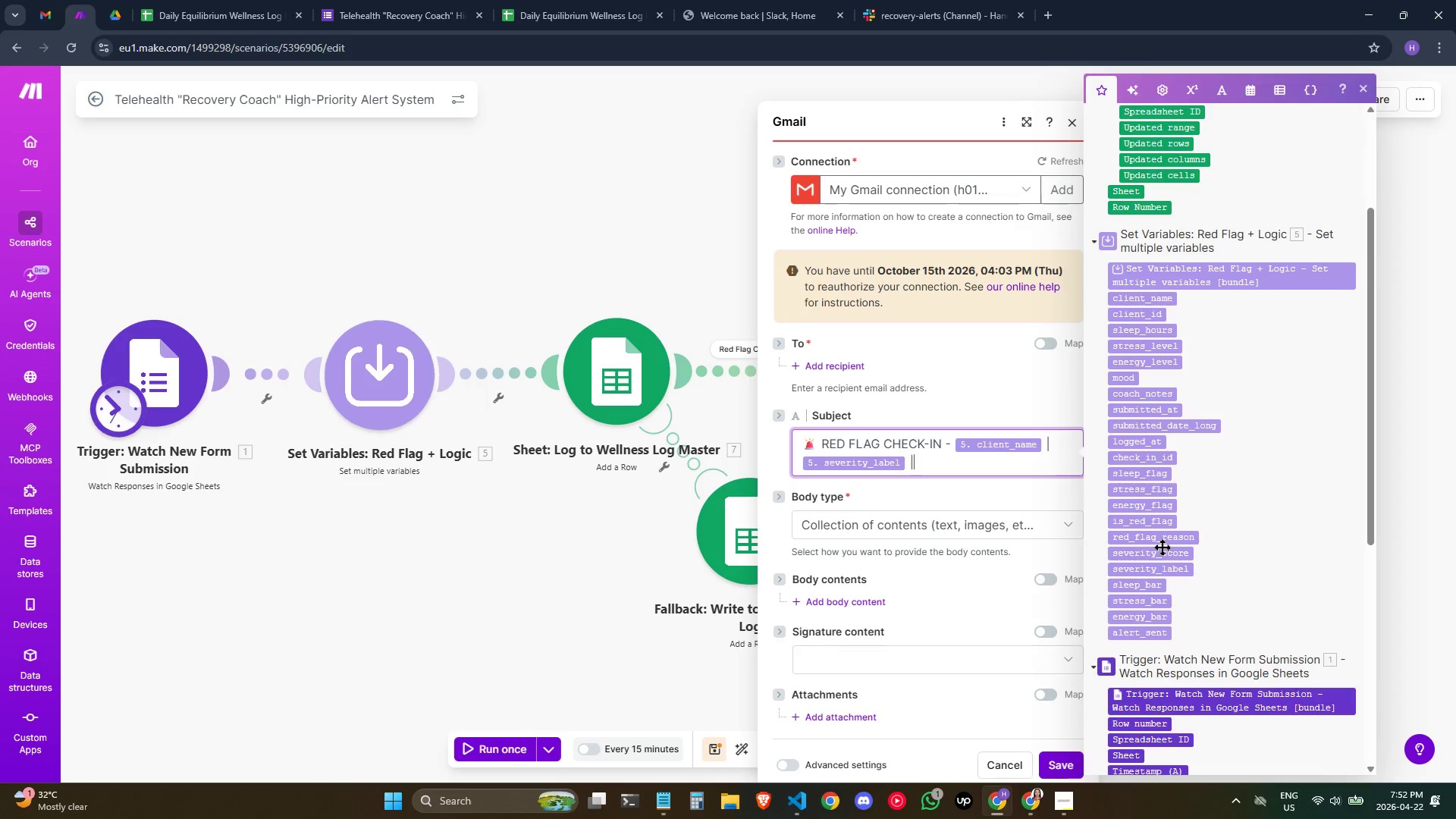 
key(Space)
 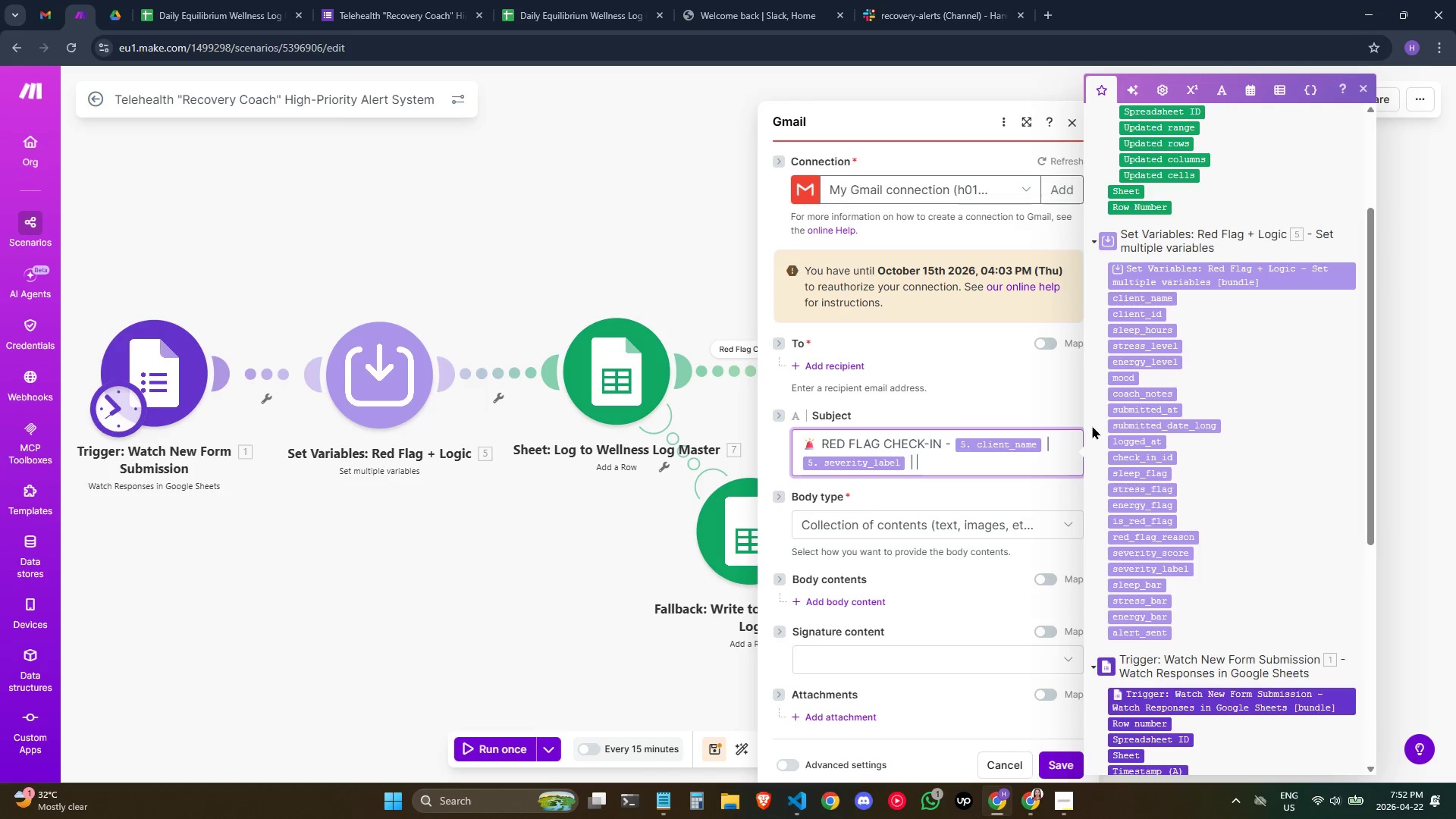 
wait(9.31)
 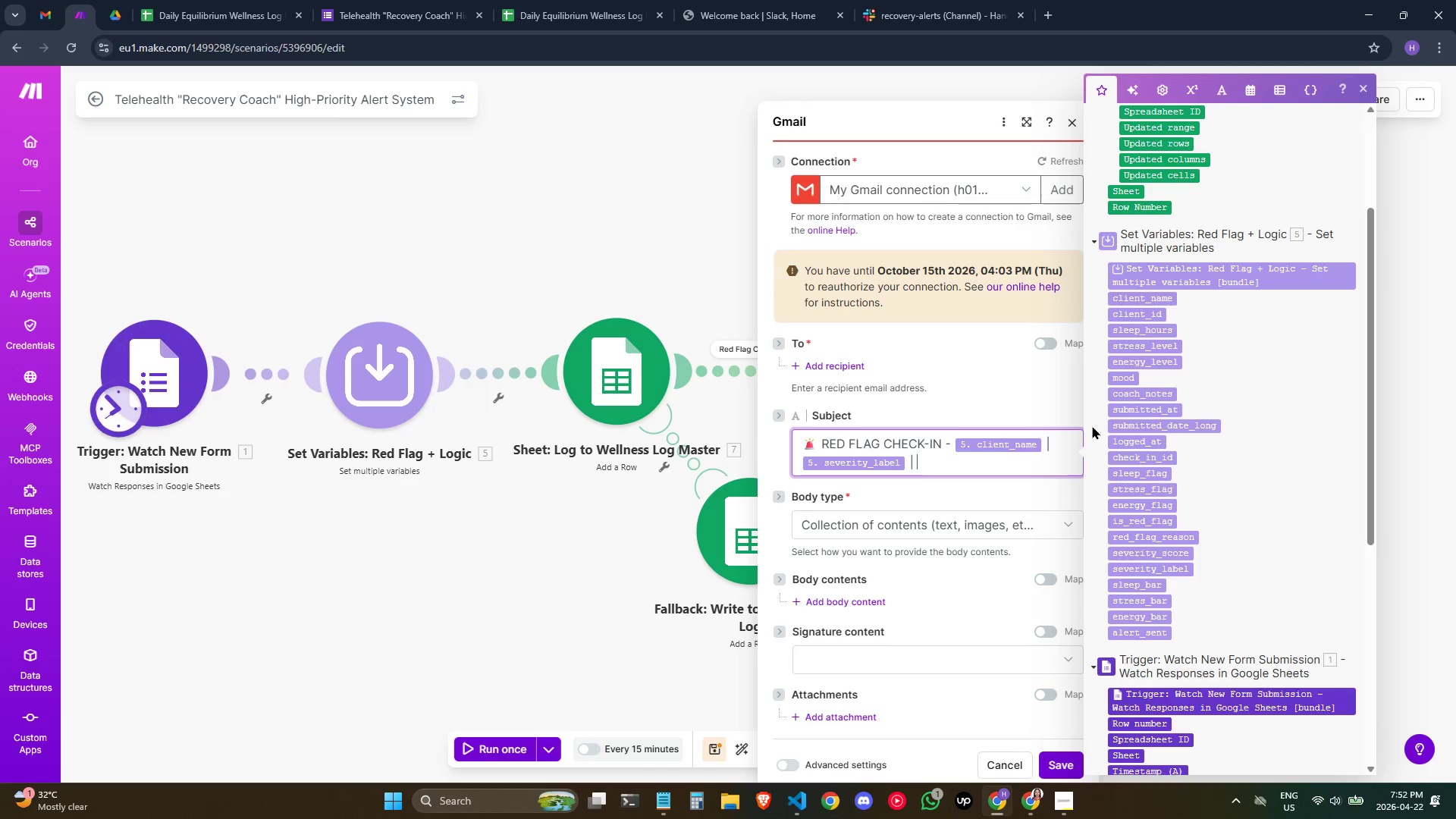 
left_click([1163, 457])
 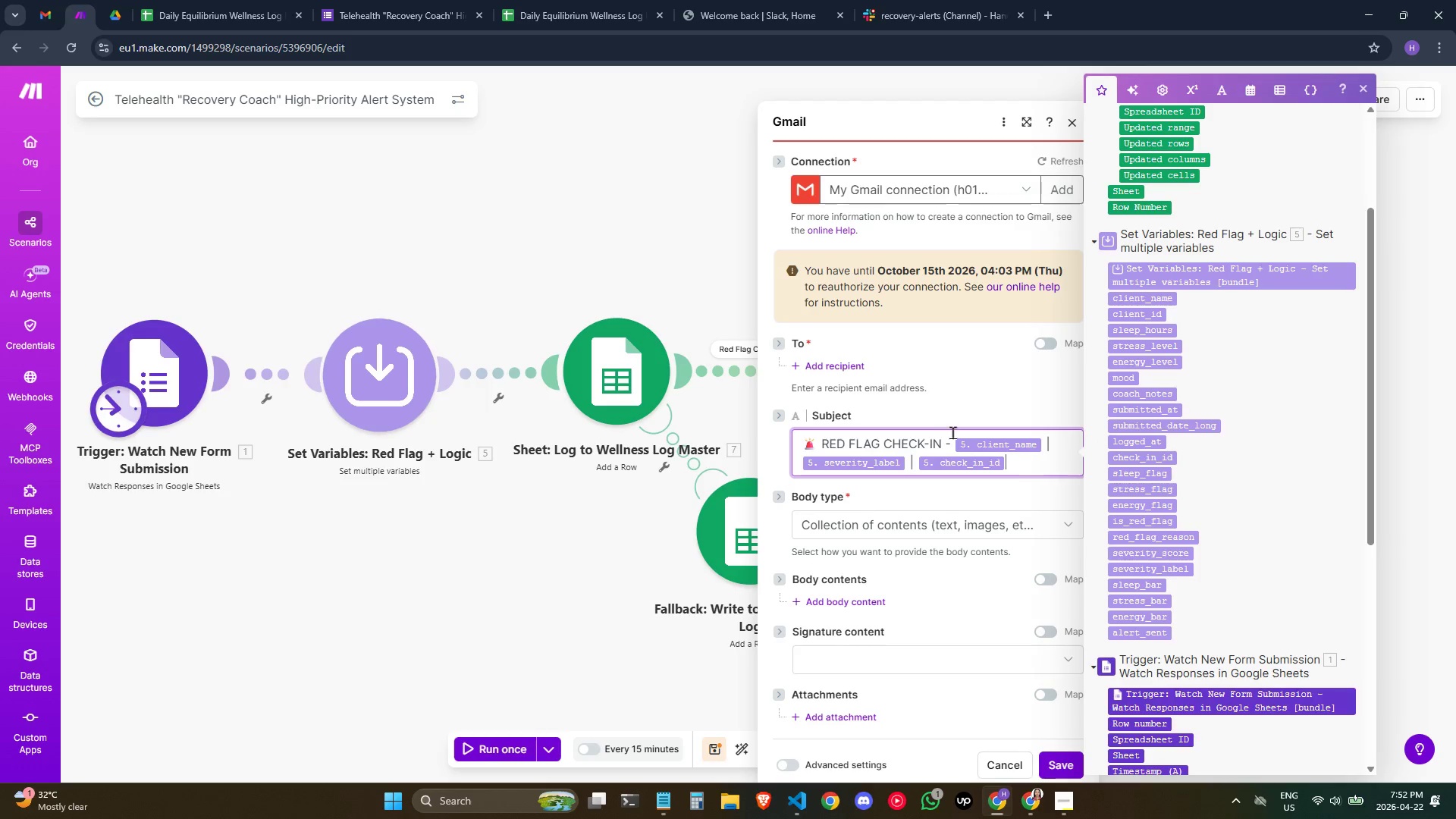 
scroll: coordinate [949, 433], scroll_direction: down, amount: 1.0
 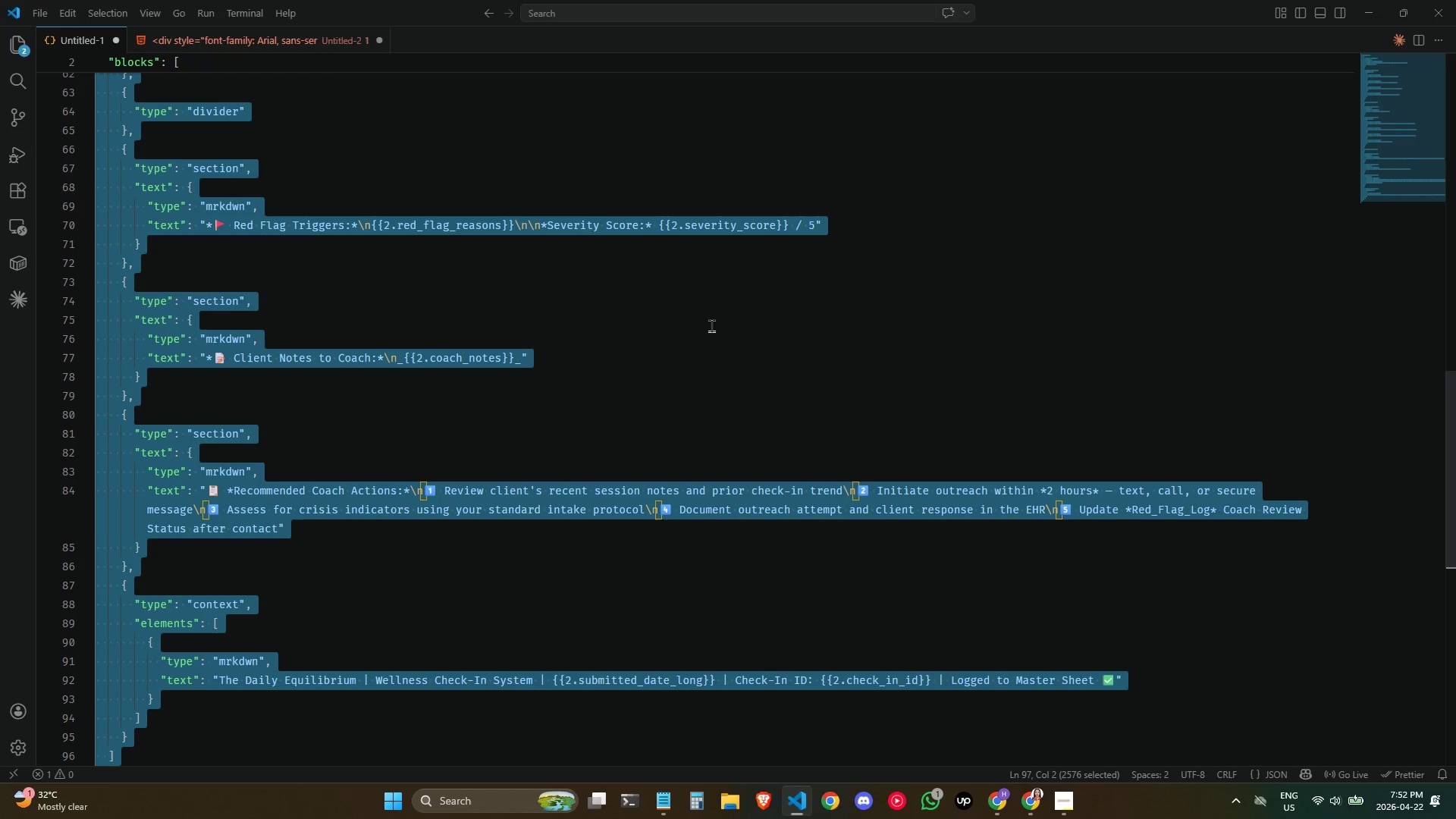 
double_click([476, 287])
 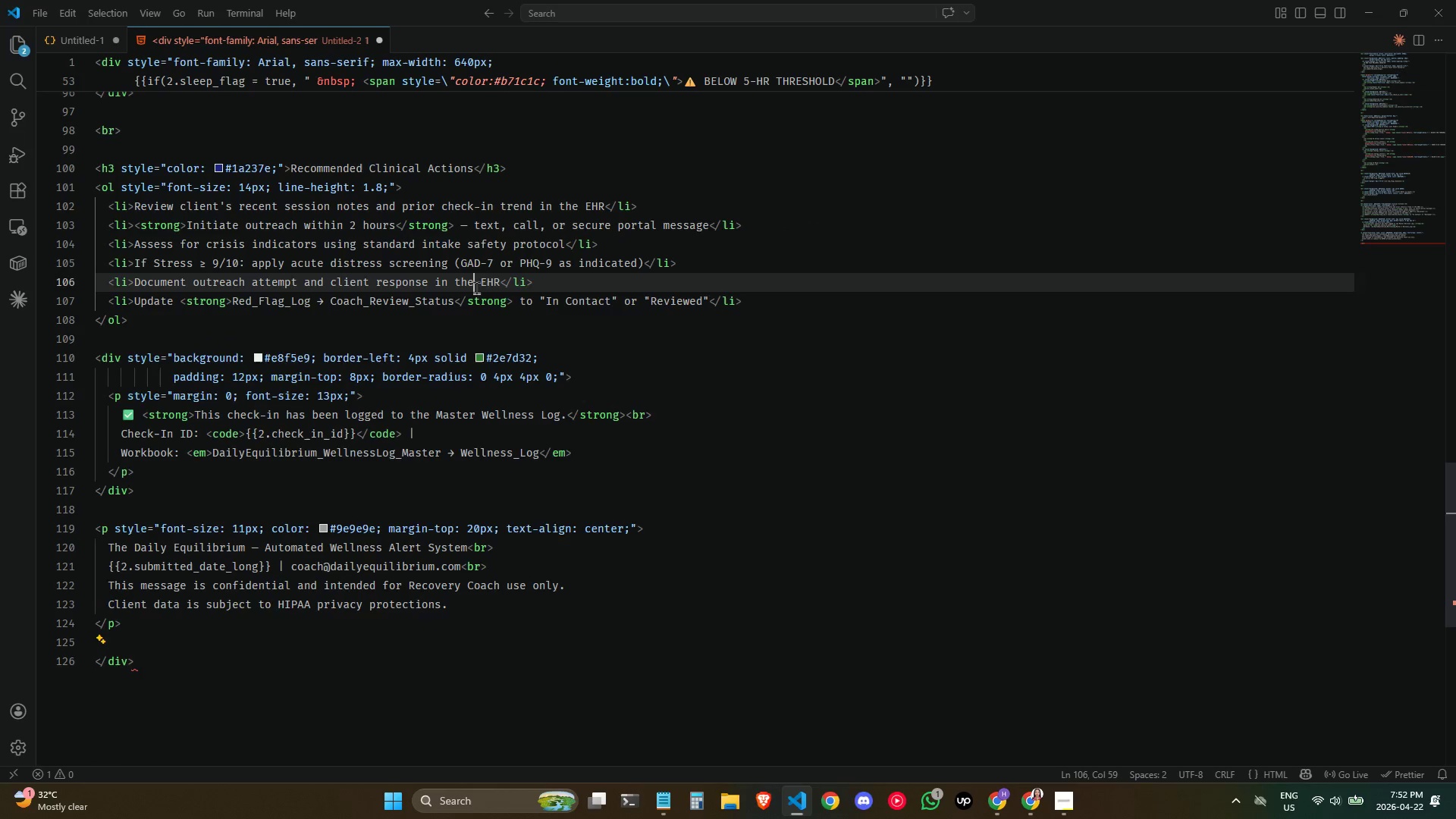 
key(Control+ControlLeft)
 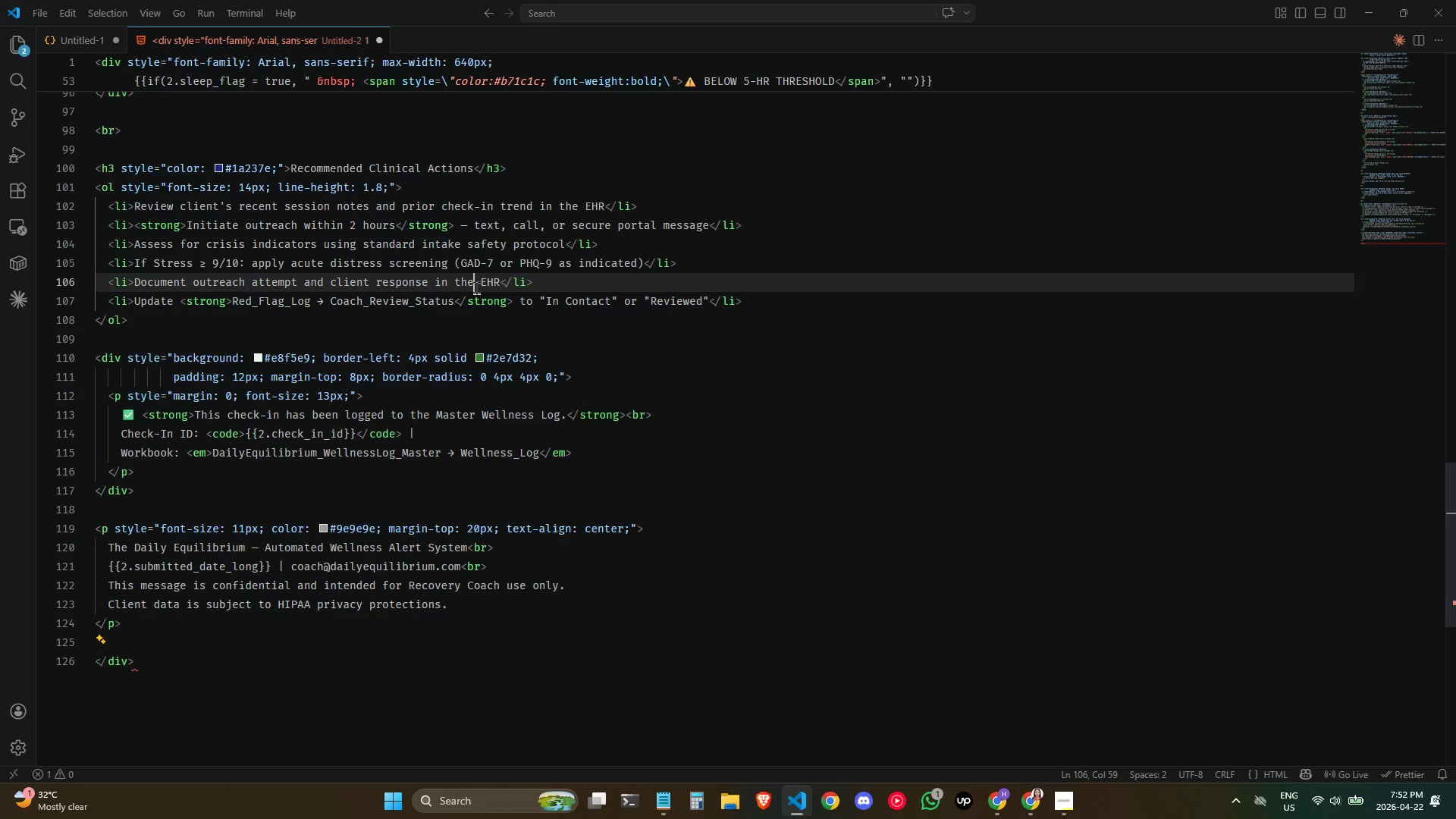 
key(Control+A)
 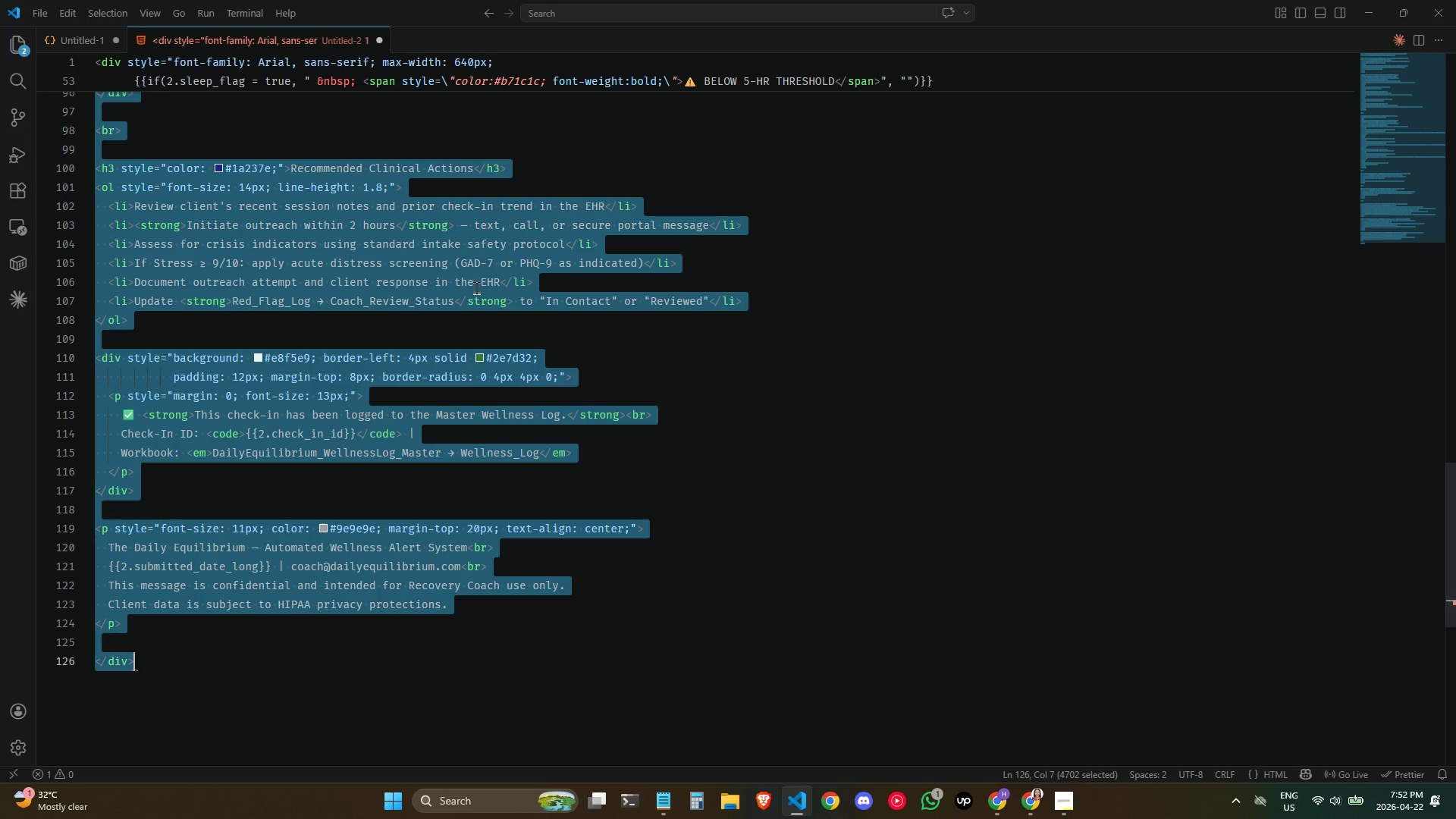 
key(Control+C)
 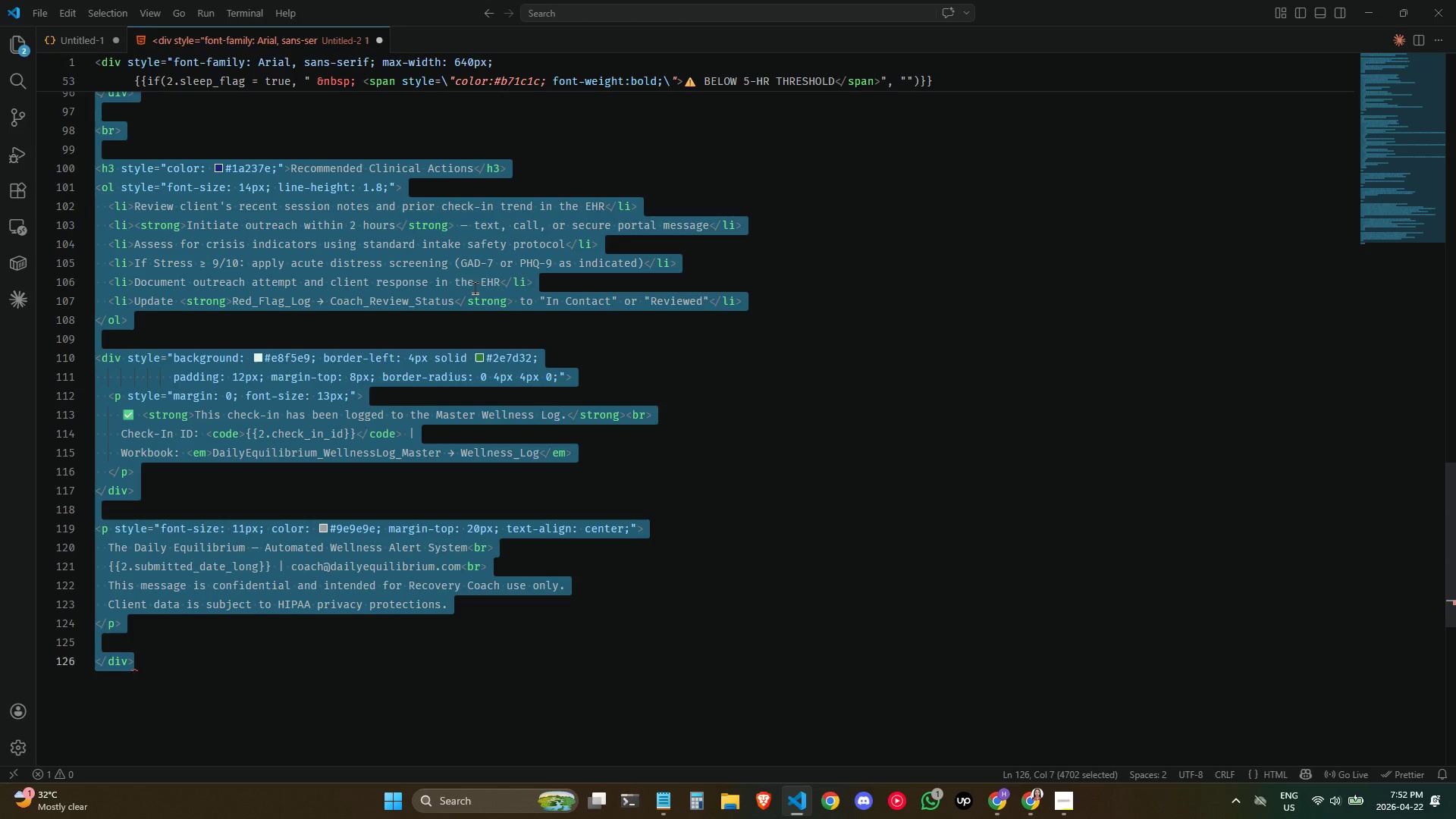 
key(Control+C)
 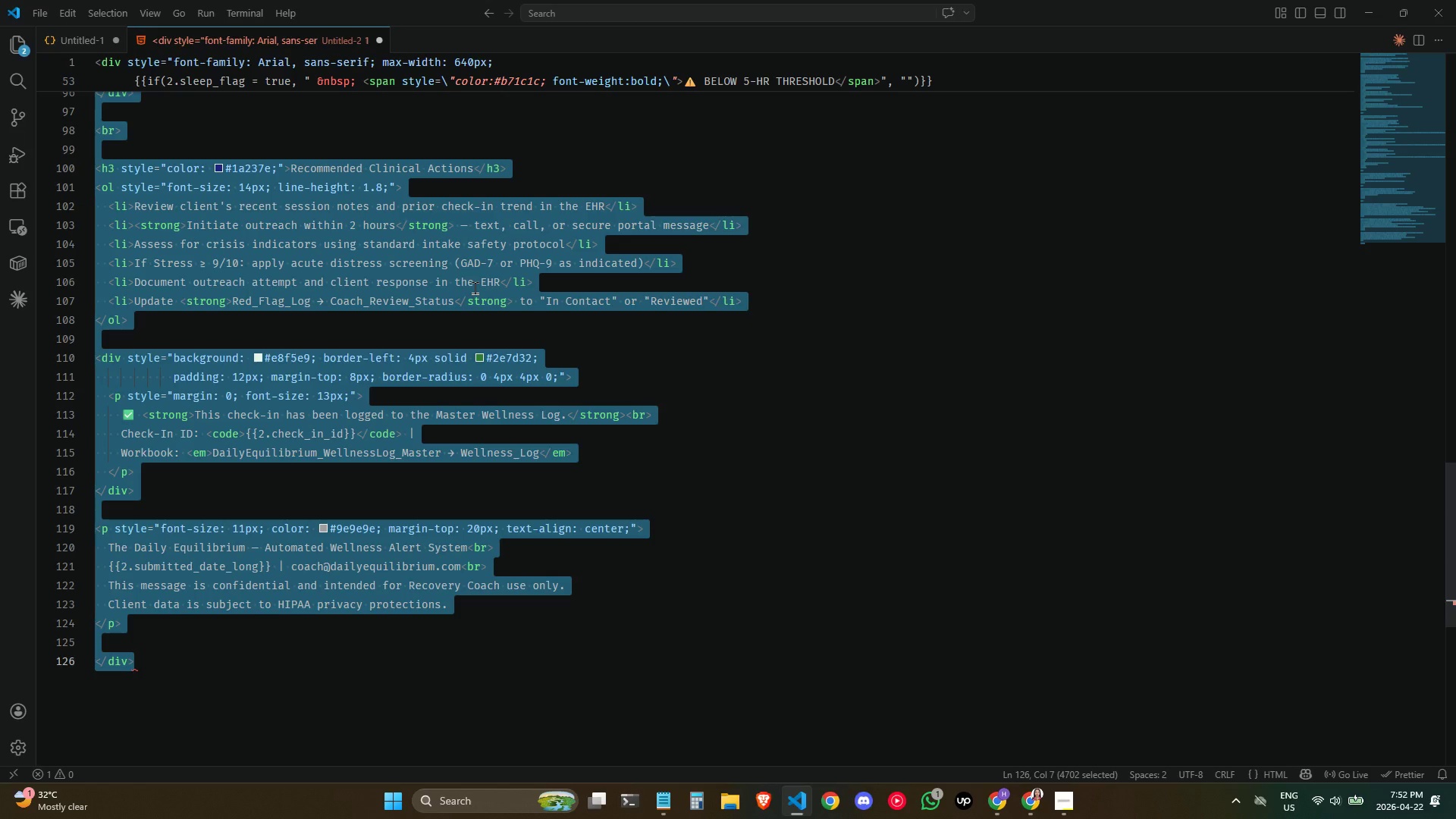 
key(Control+C)
 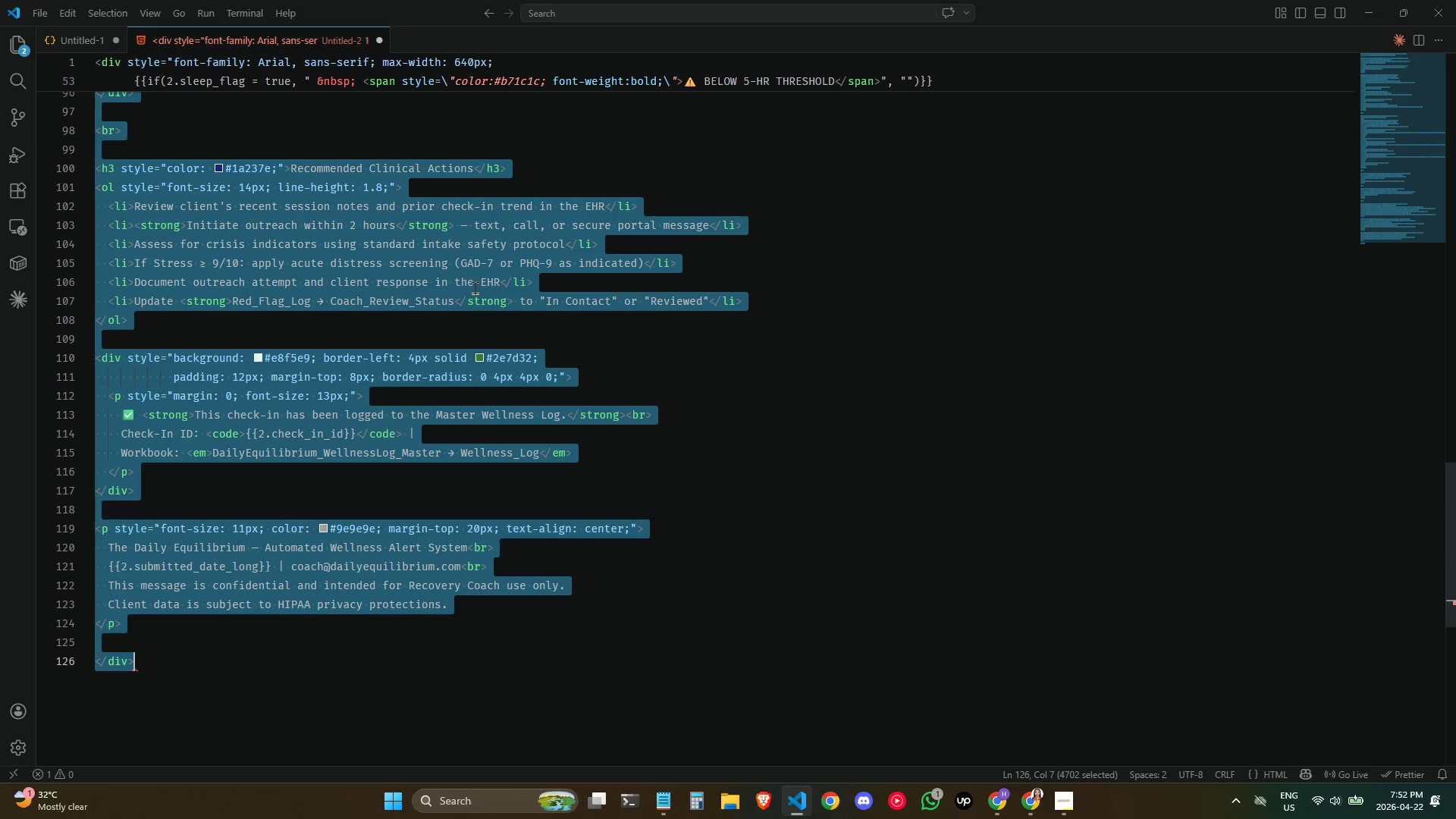 
key(Control+C)
 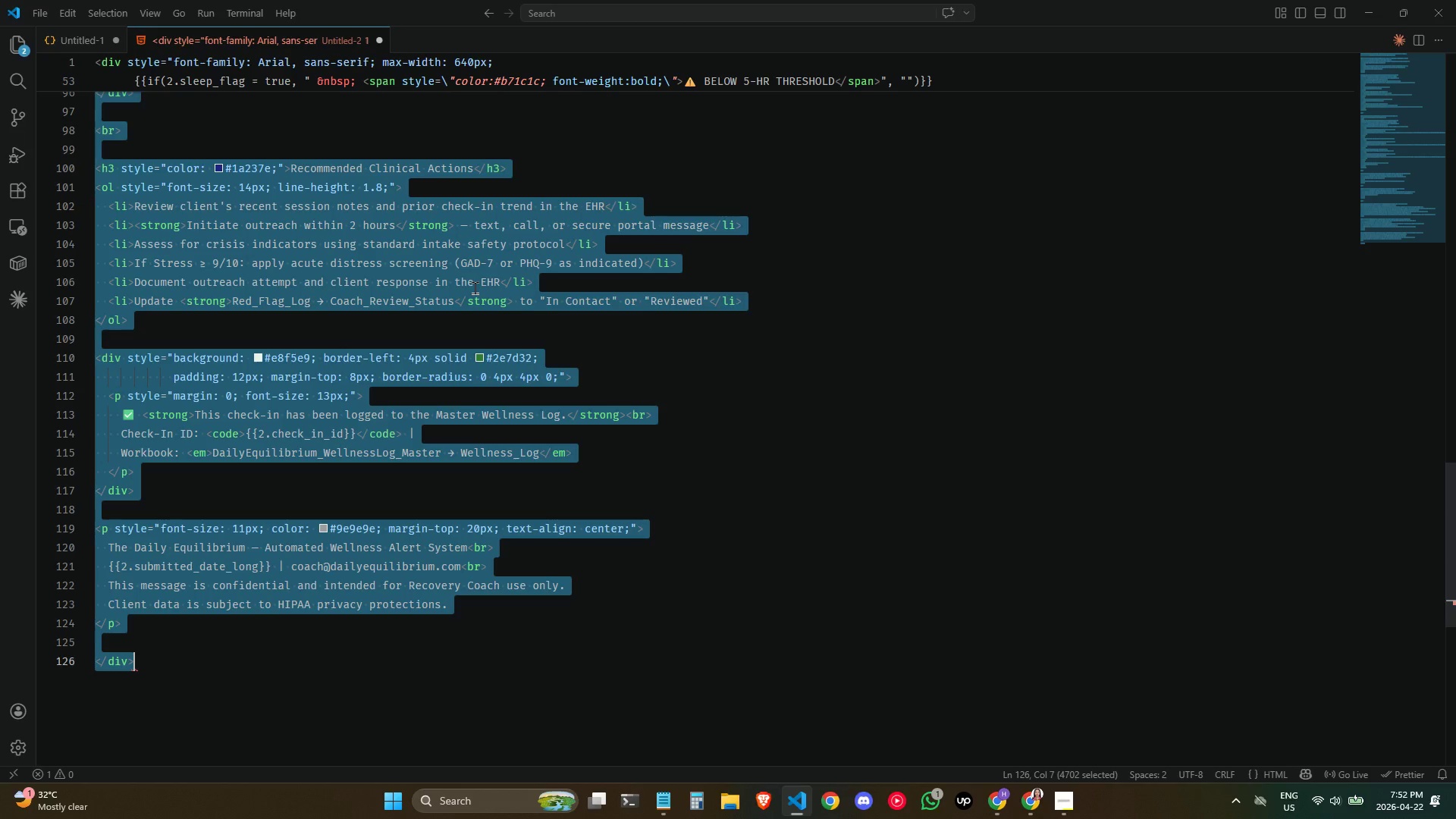 
key(Alt+AltLeft)
 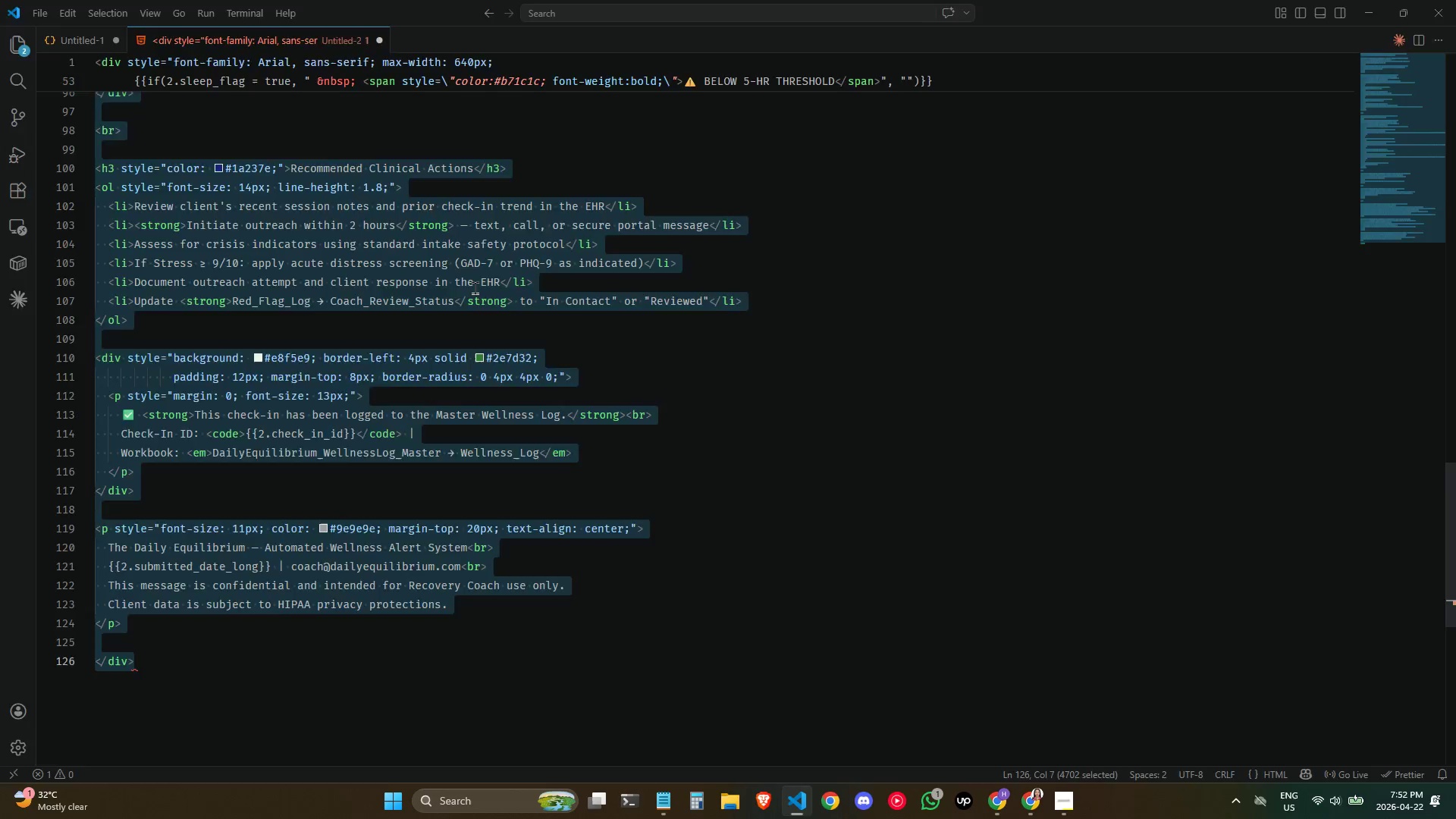 
key(Alt+Tab)
 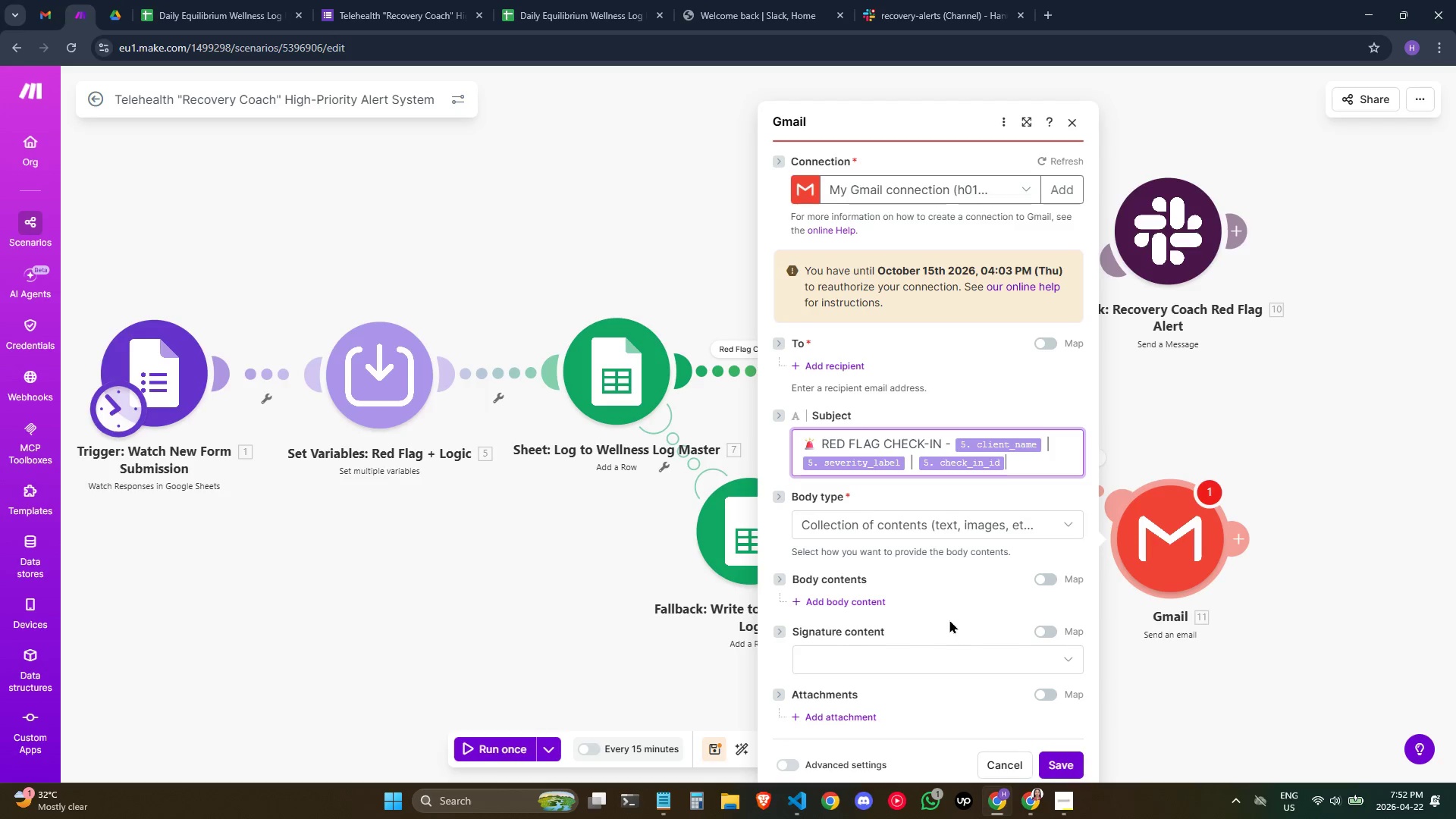 
left_click([866, 604])
 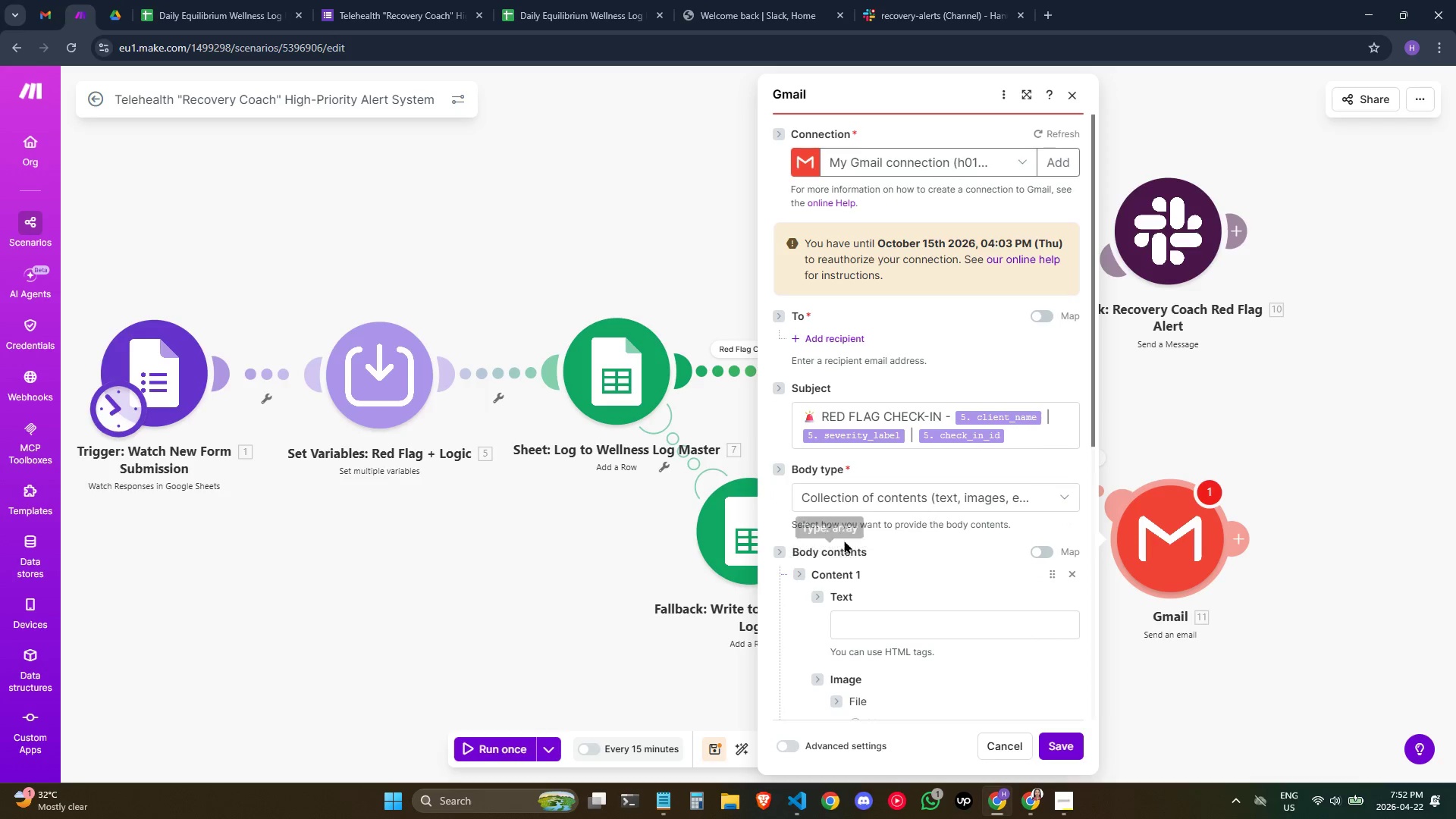 
left_click([855, 505])
 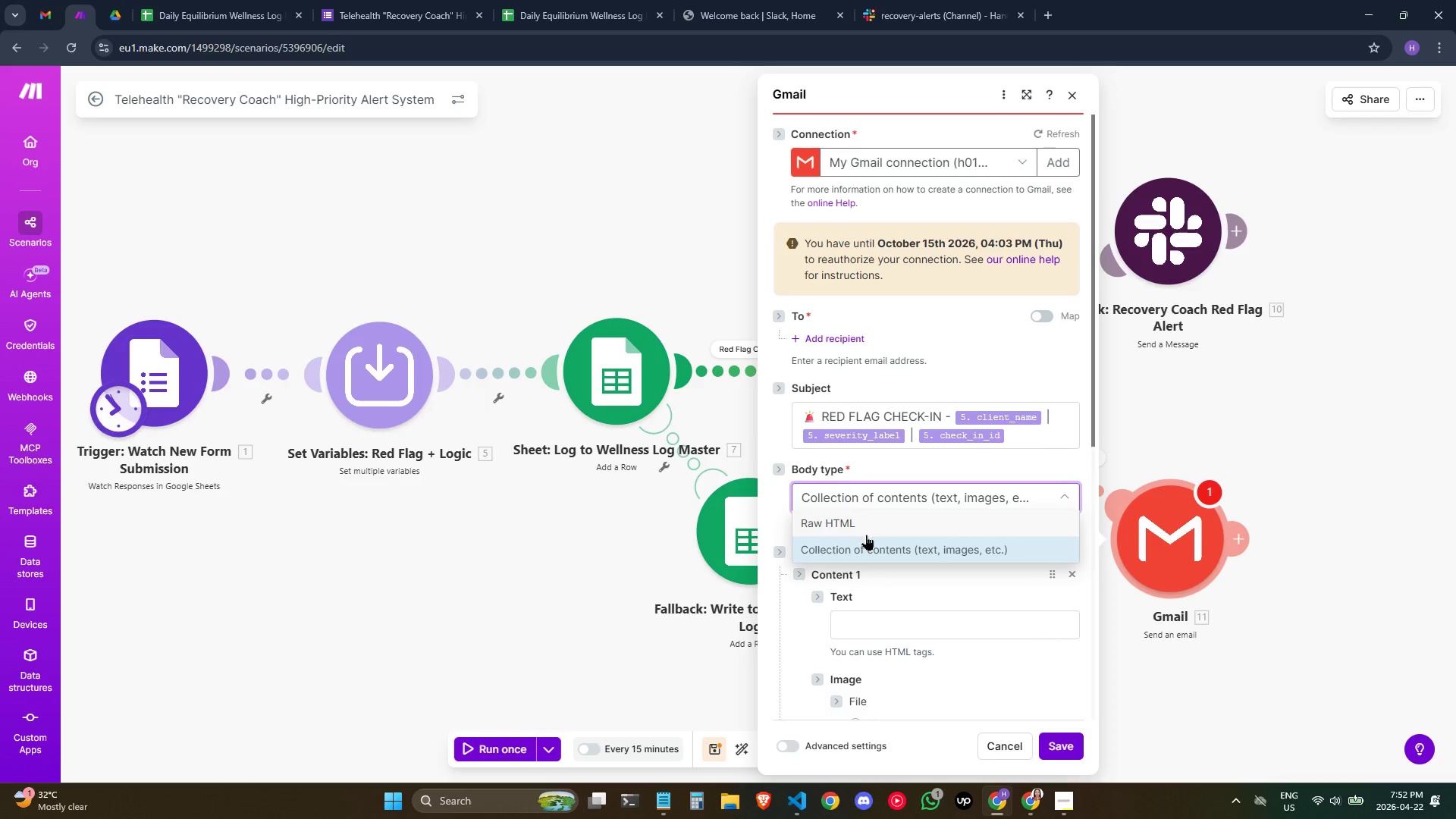 
left_click([858, 525])
 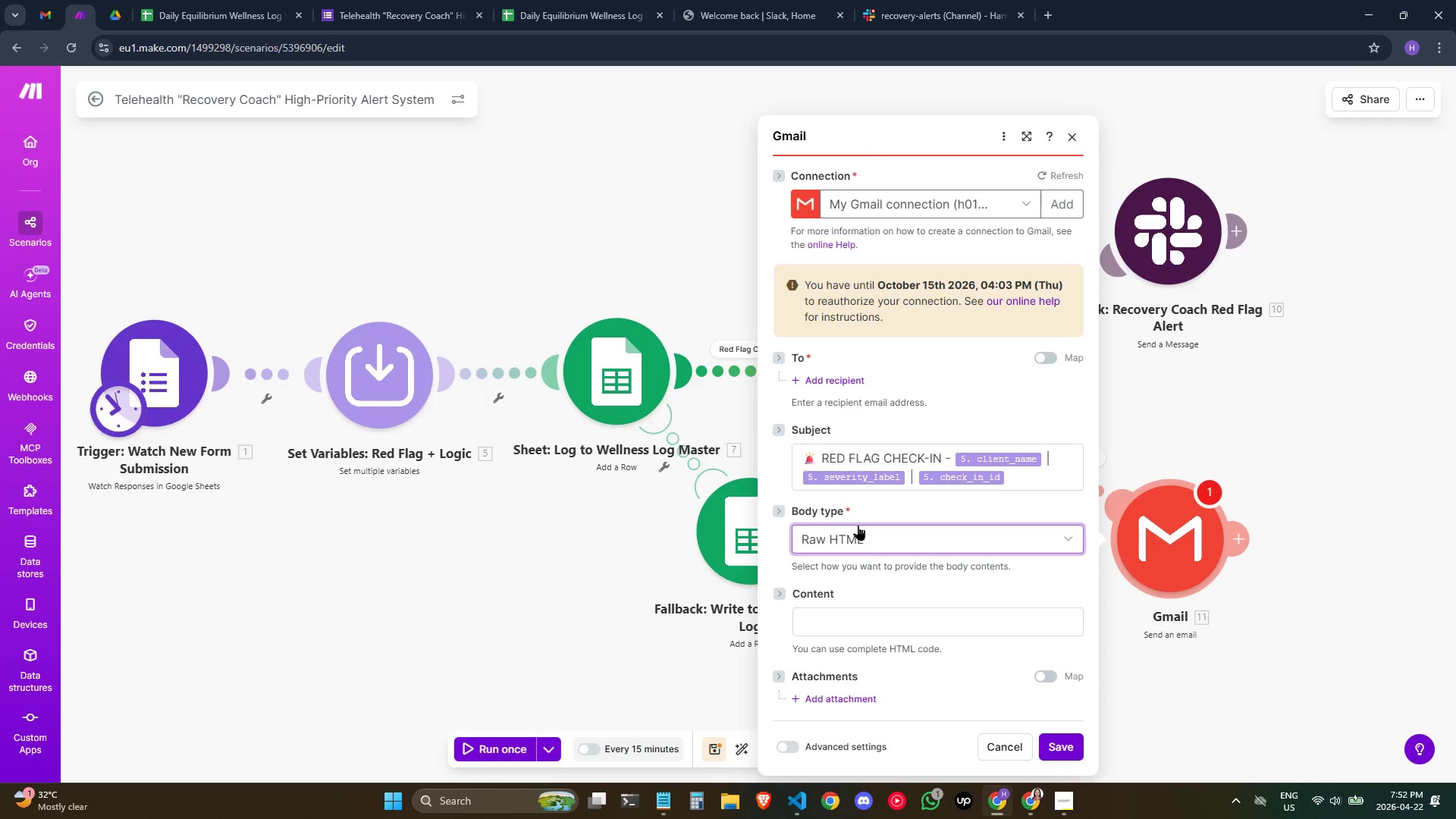 
scroll: coordinate [865, 520], scroll_direction: down, amount: 1.0
 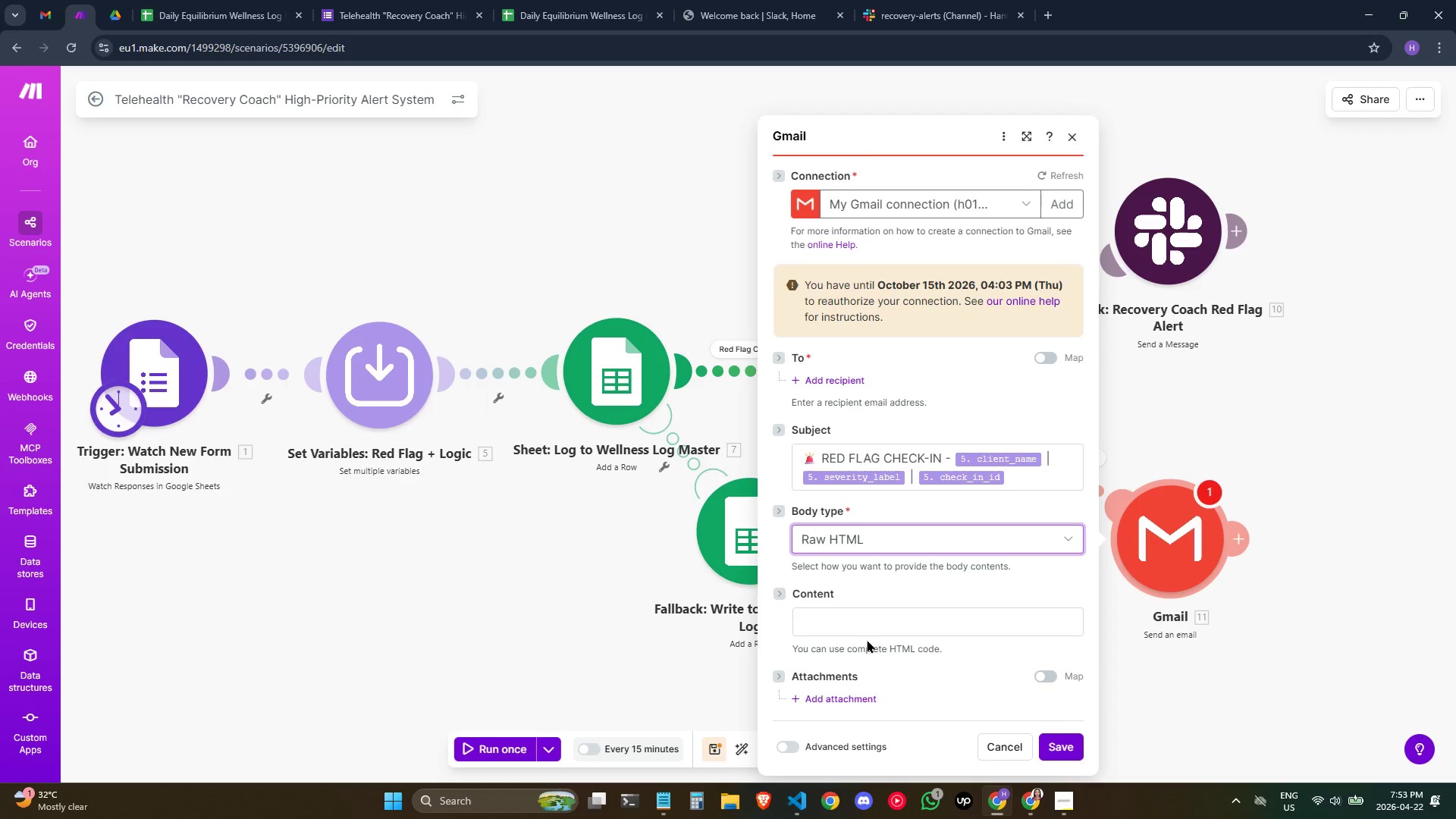 
left_click([870, 617])
 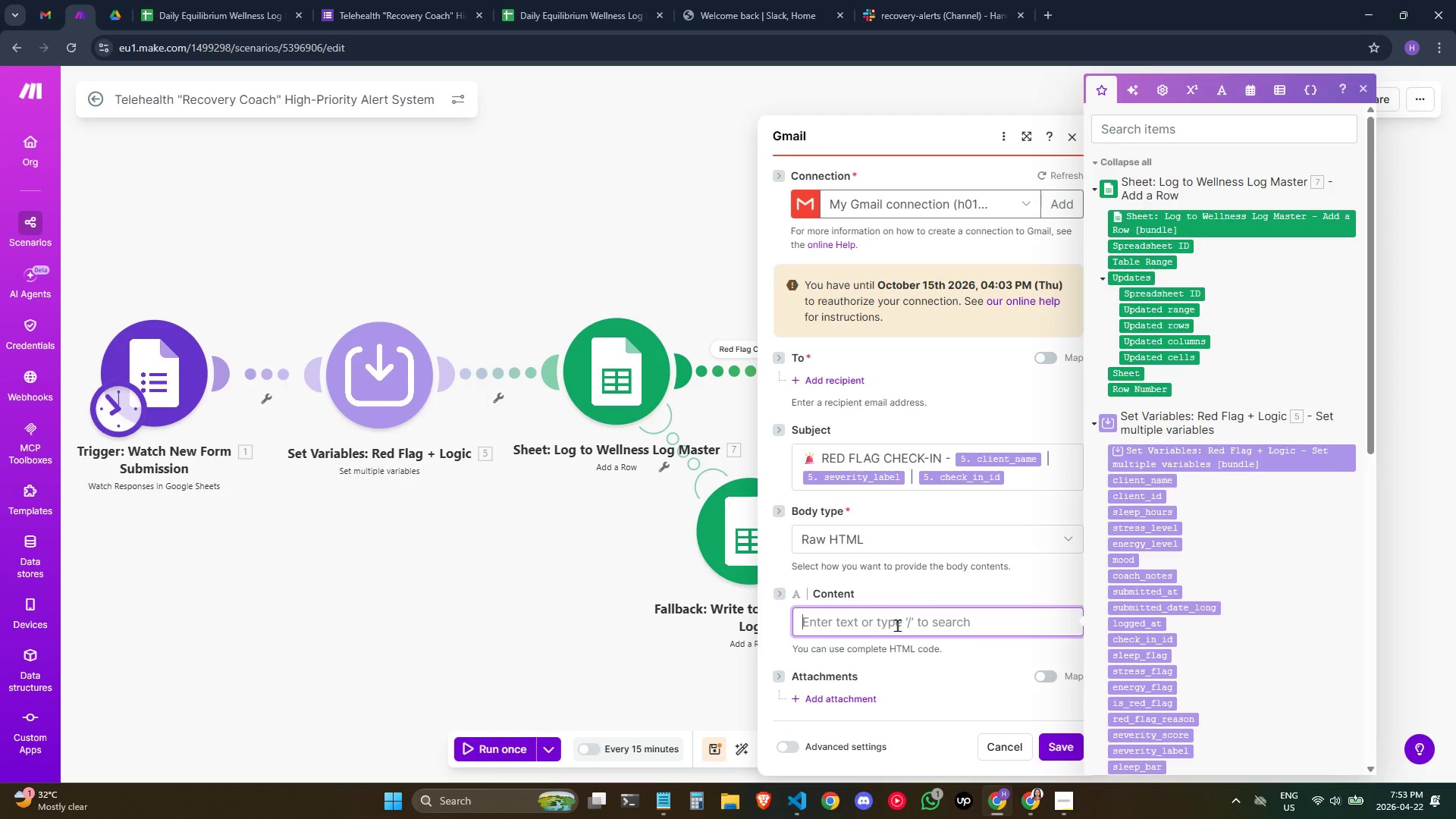 
key(Control+ControlLeft)
 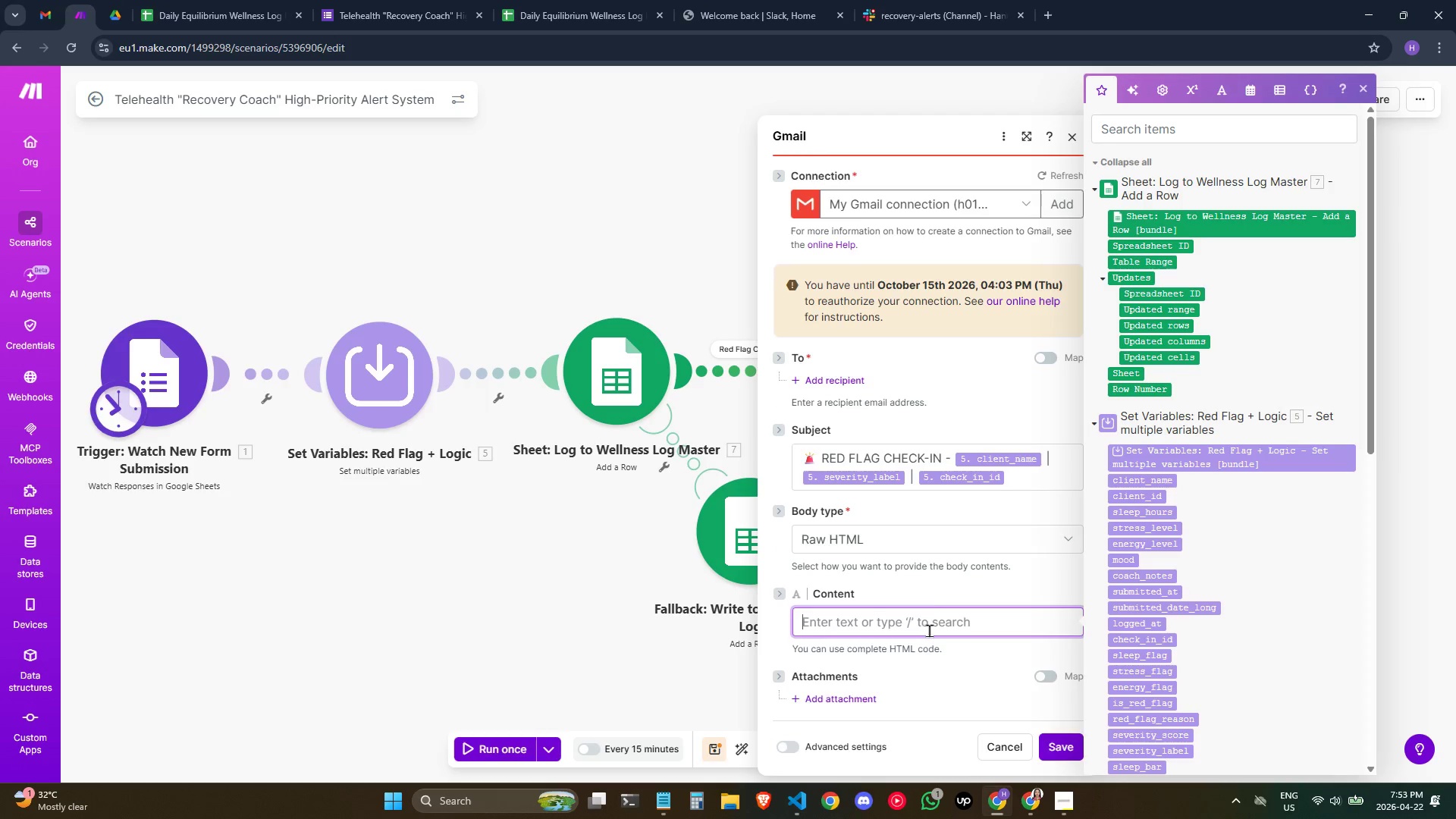 
key(Control+V)
 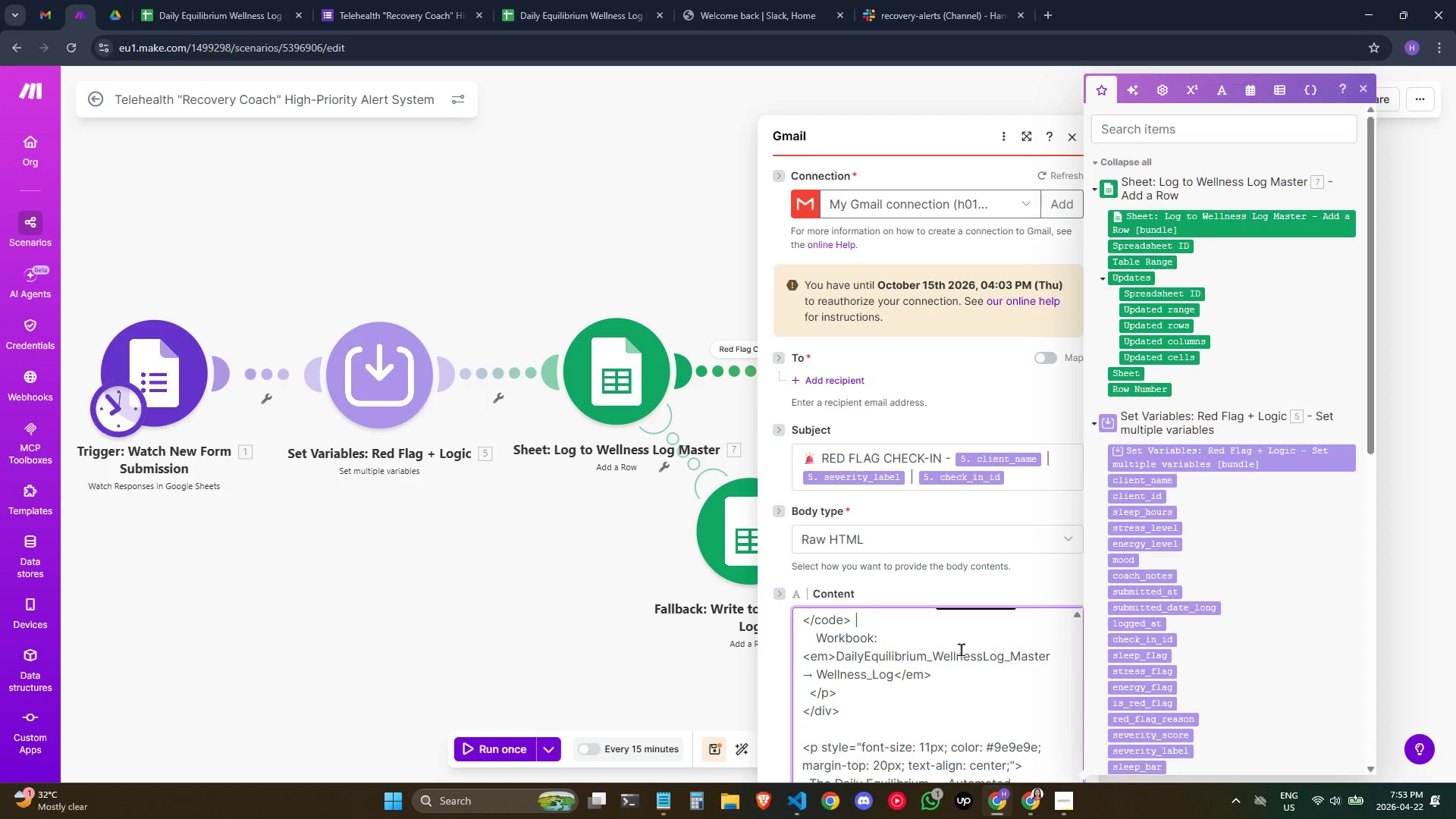 
scroll: coordinate [972, 667], scroll_direction: up, amount: 12.0
 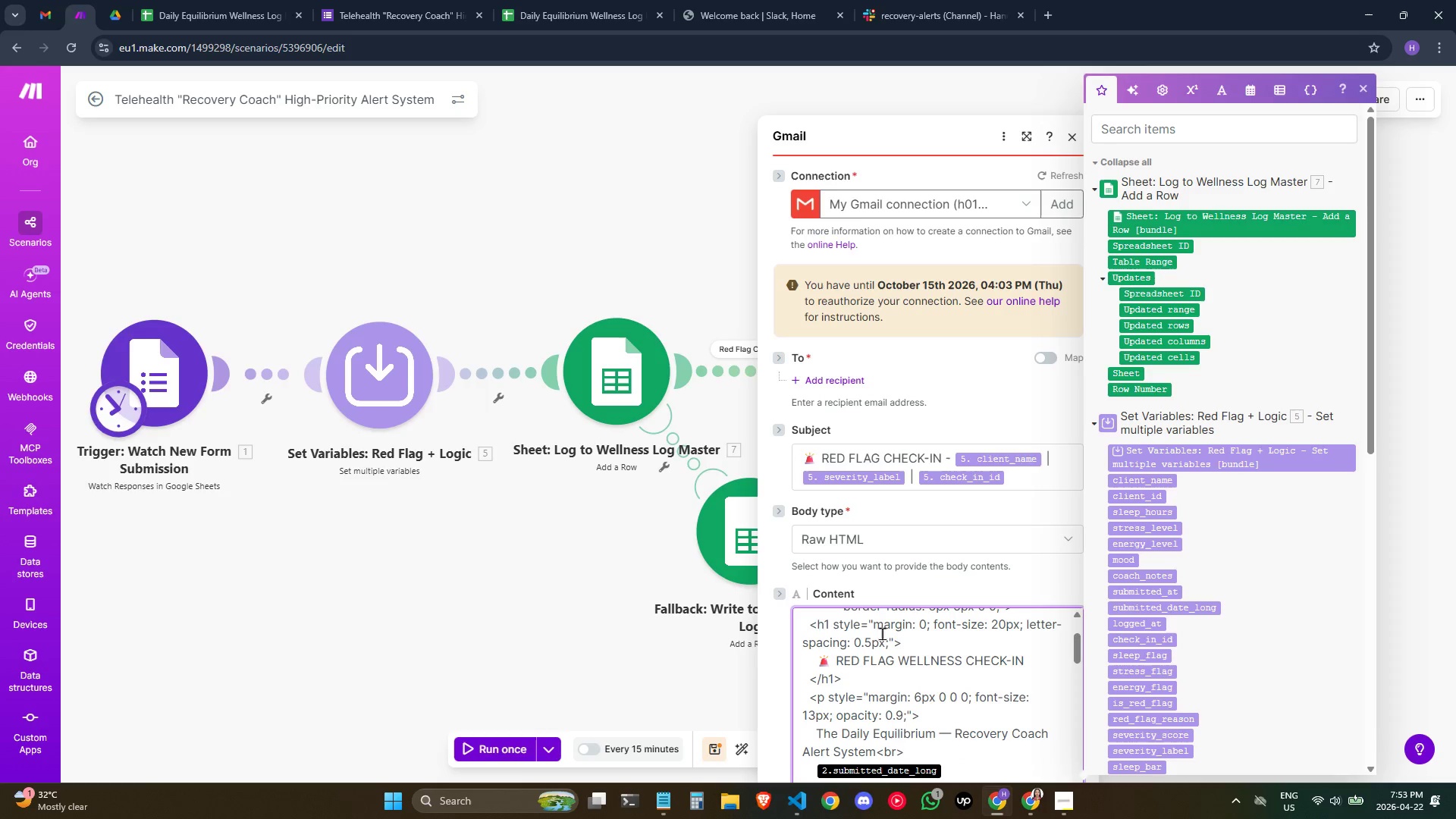 
scroll: coordinate [1021, 422], scroll_direction: down, amount: 9.0
 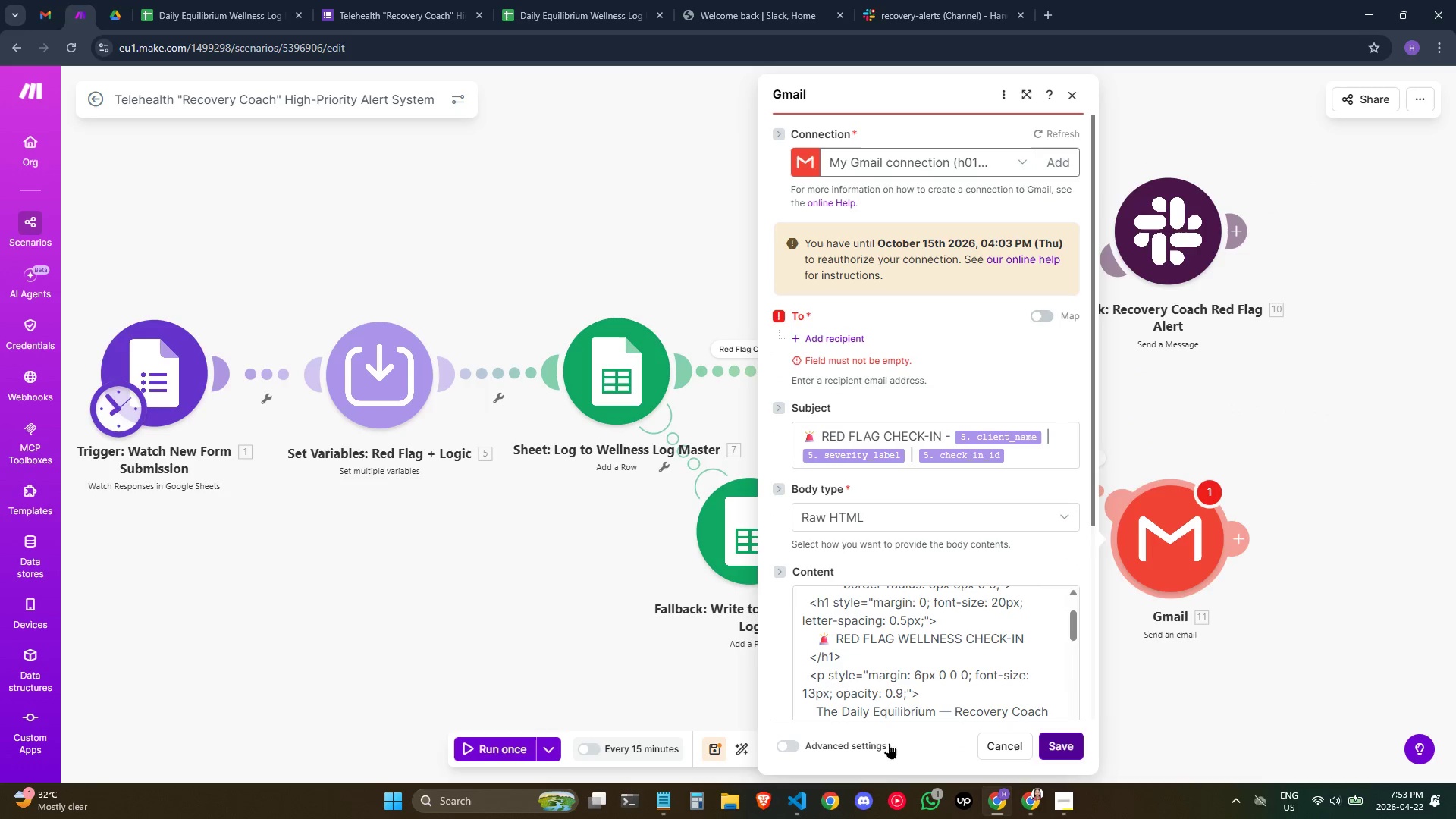 
left_click([716, 752])
 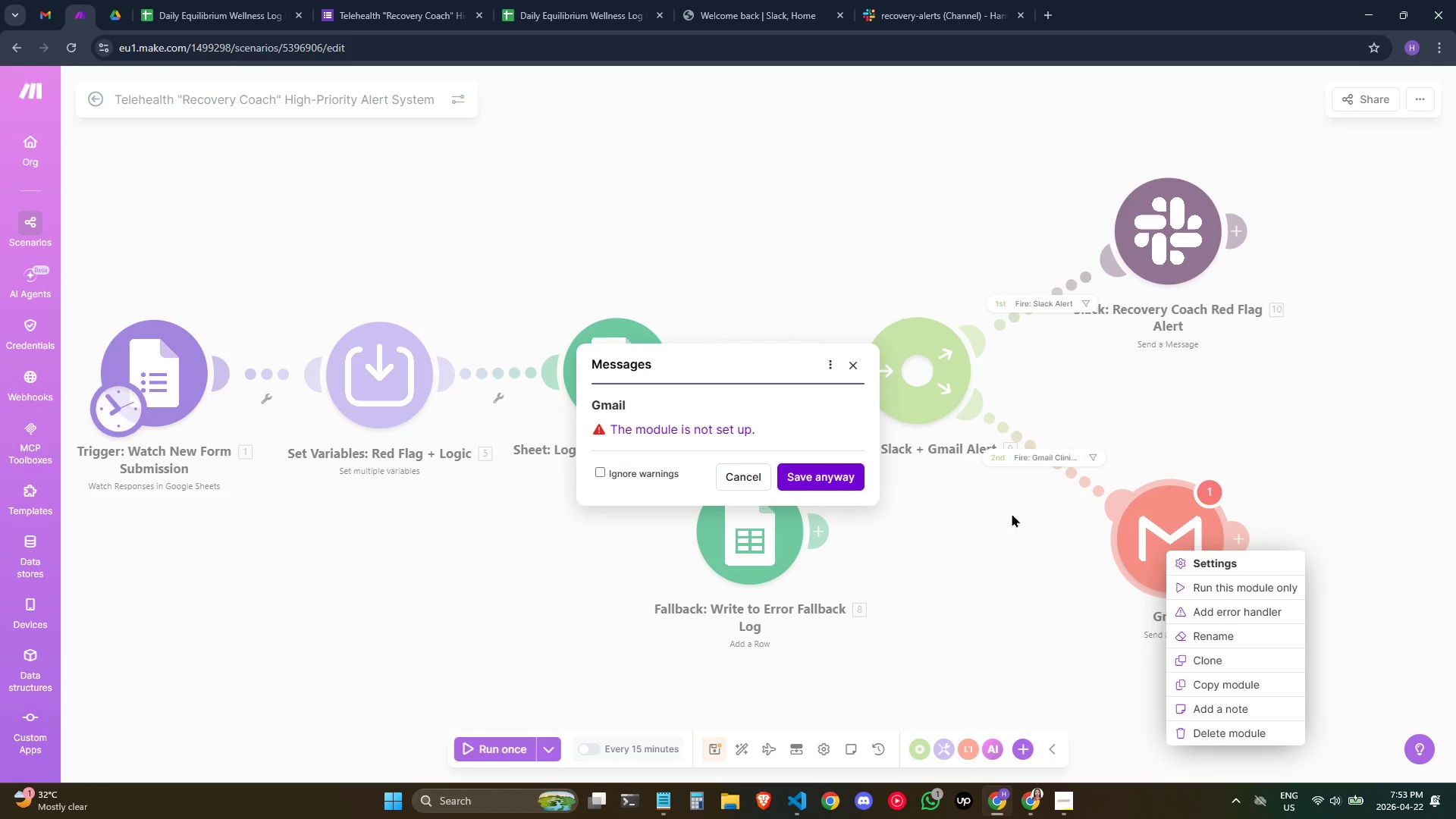 
left_click([814, 479])
 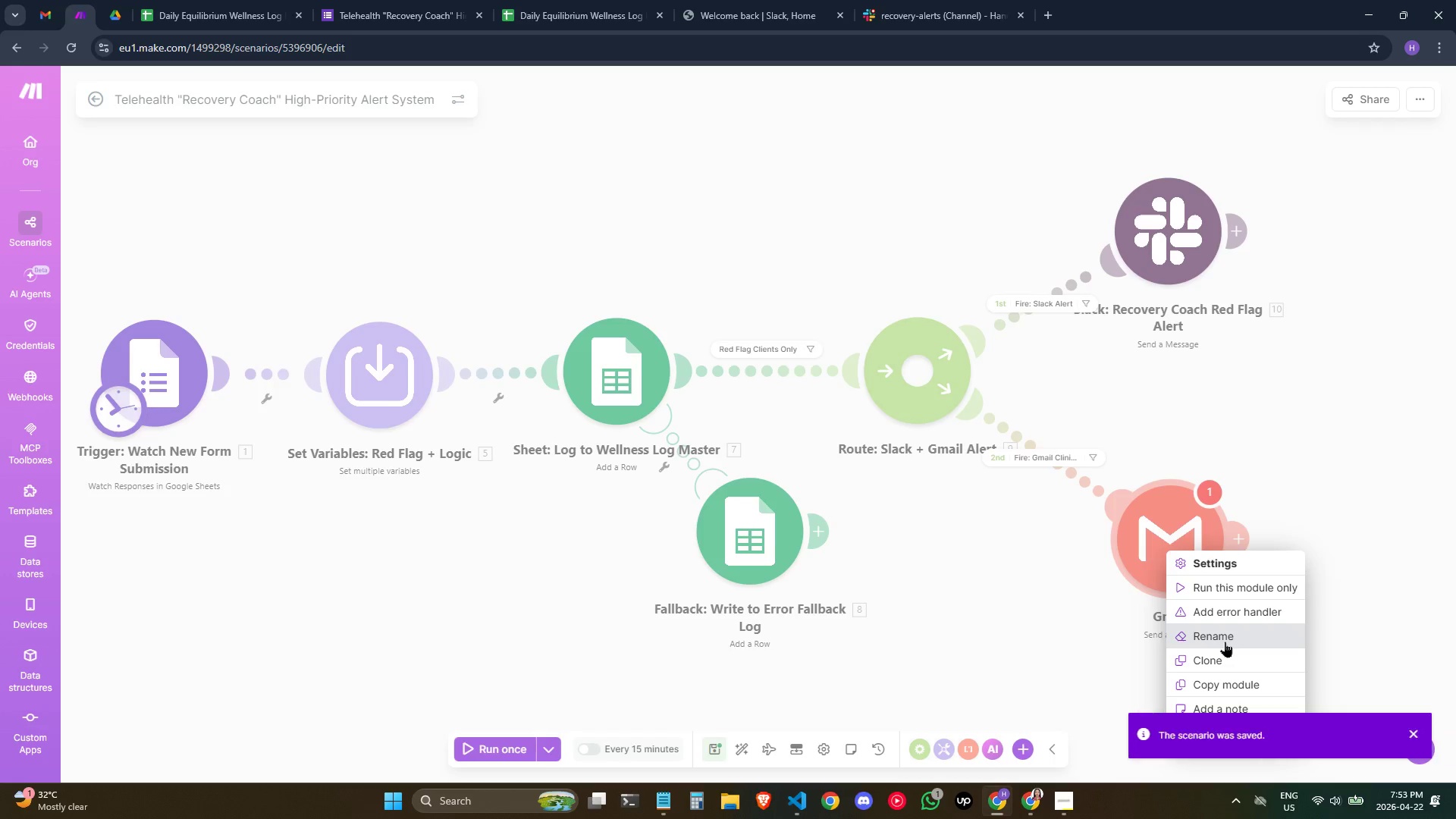 